 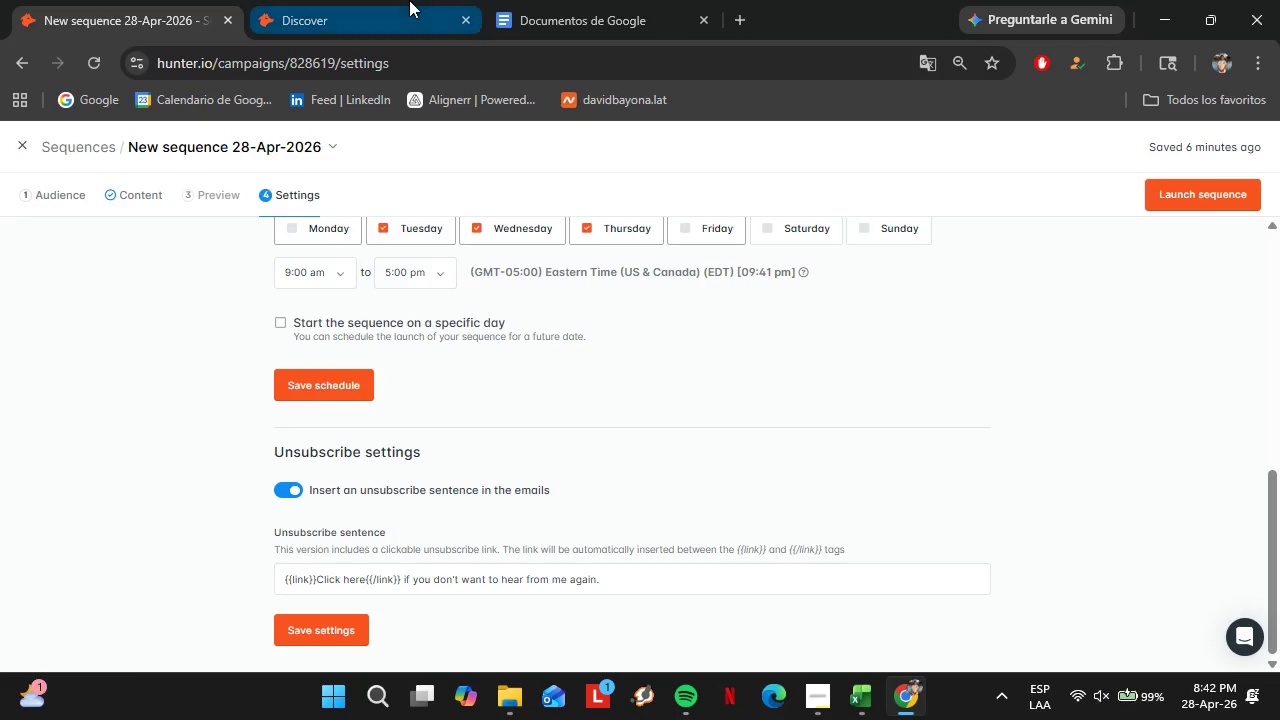 
left_click([409, 0])
 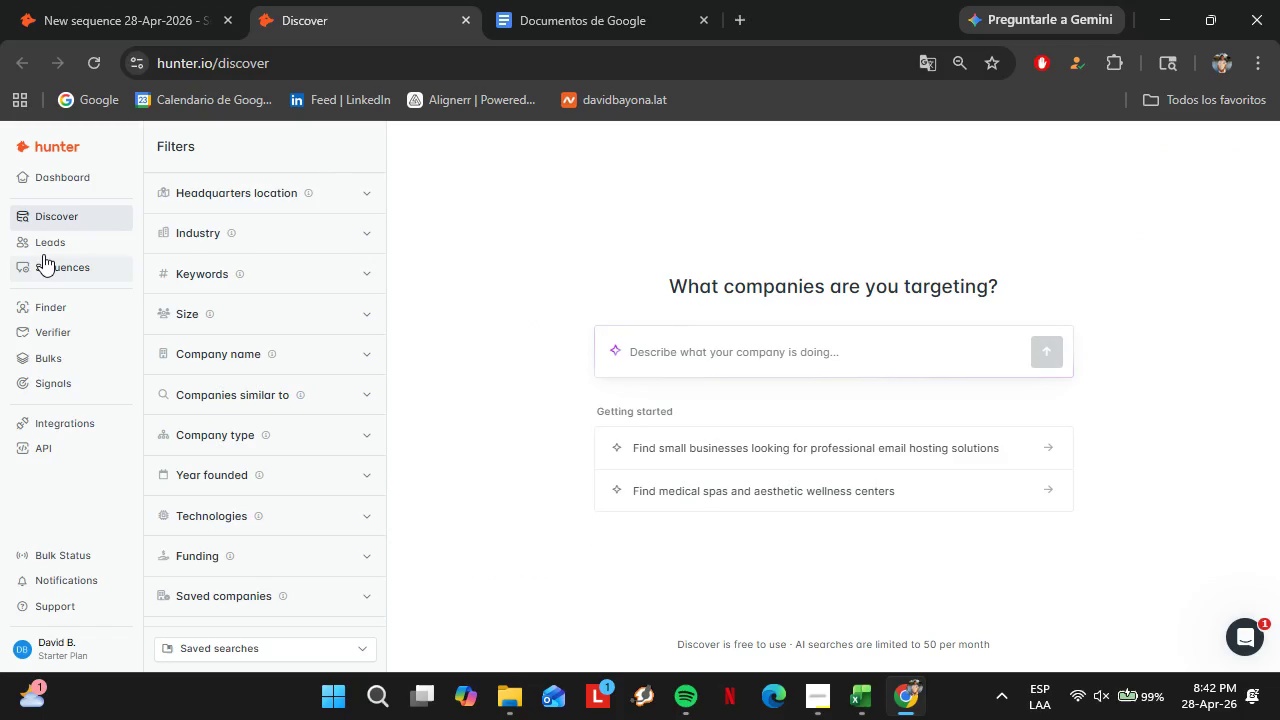 
left_click([41, 246])
 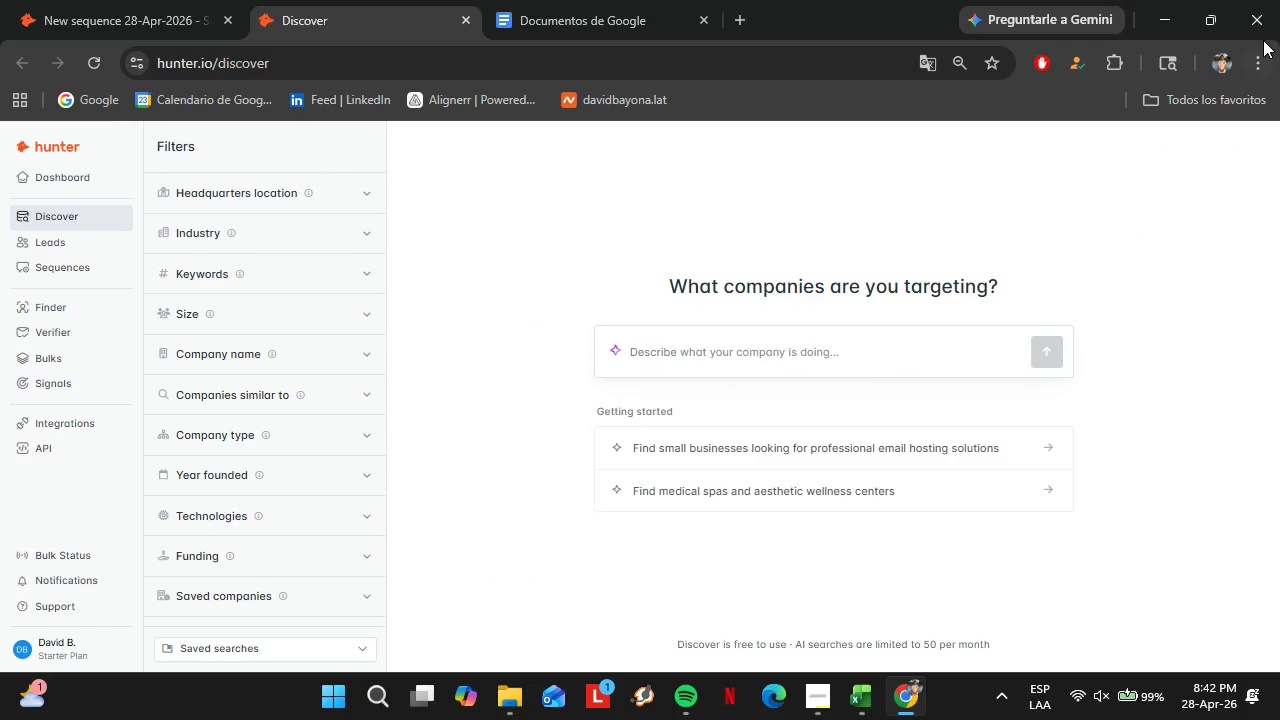 
left_click([1263, 55])
 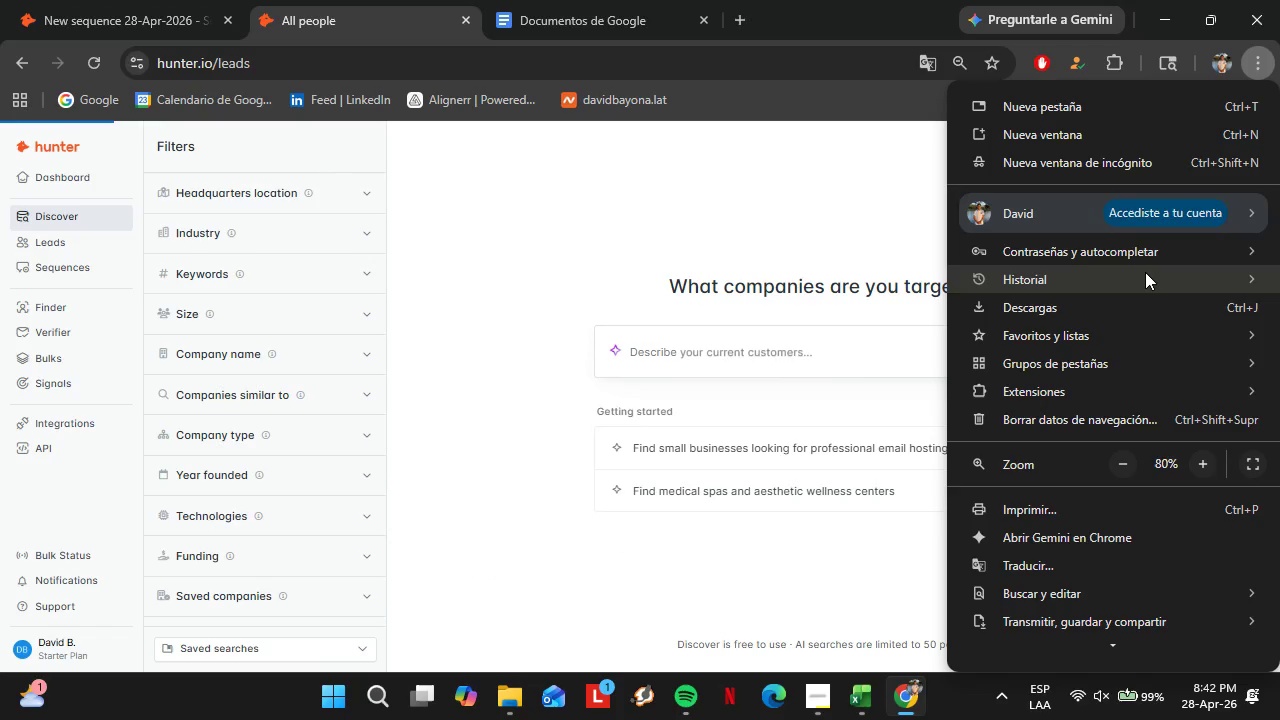 
double_click([1199, 466])
 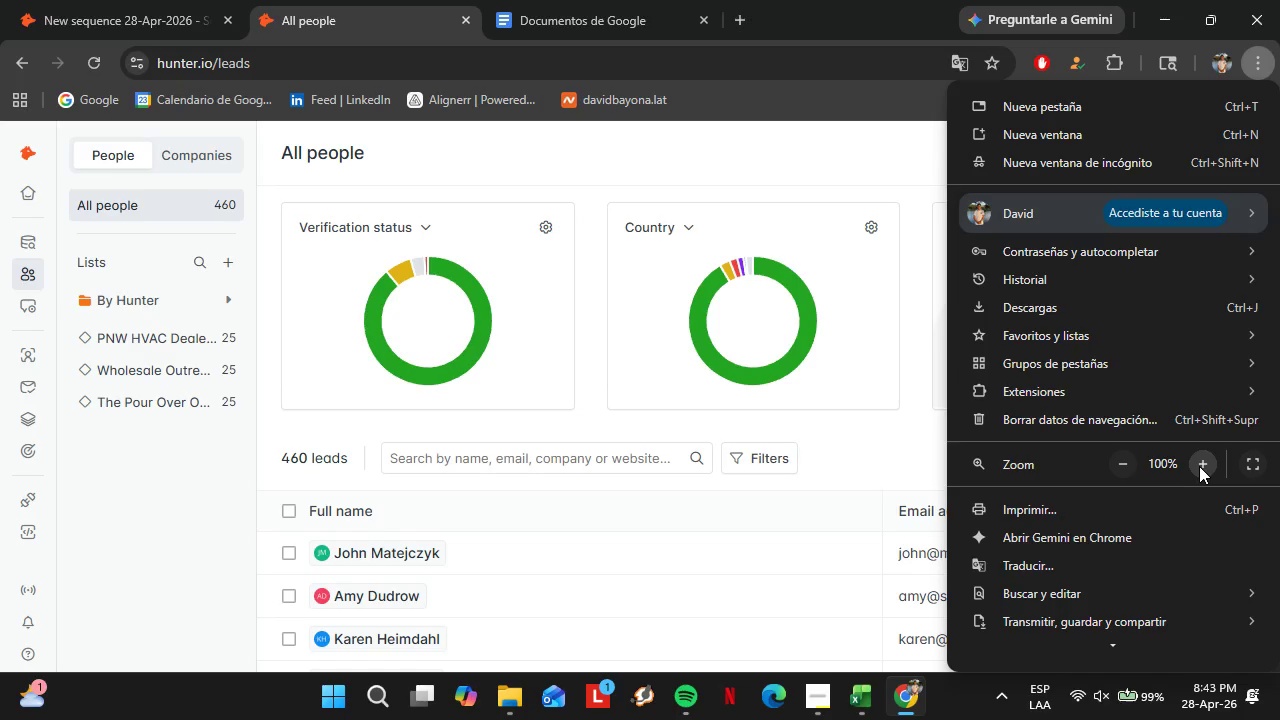 
wait(16.76)
 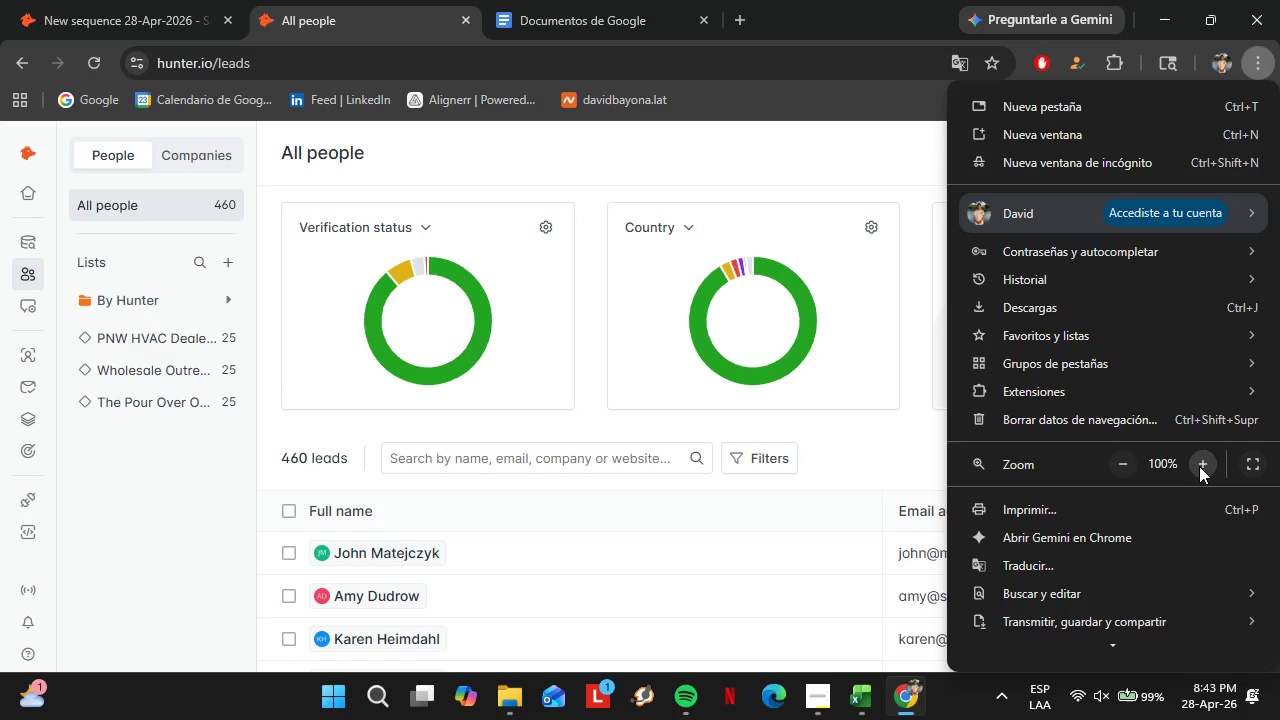 
left_click([186, 403])
 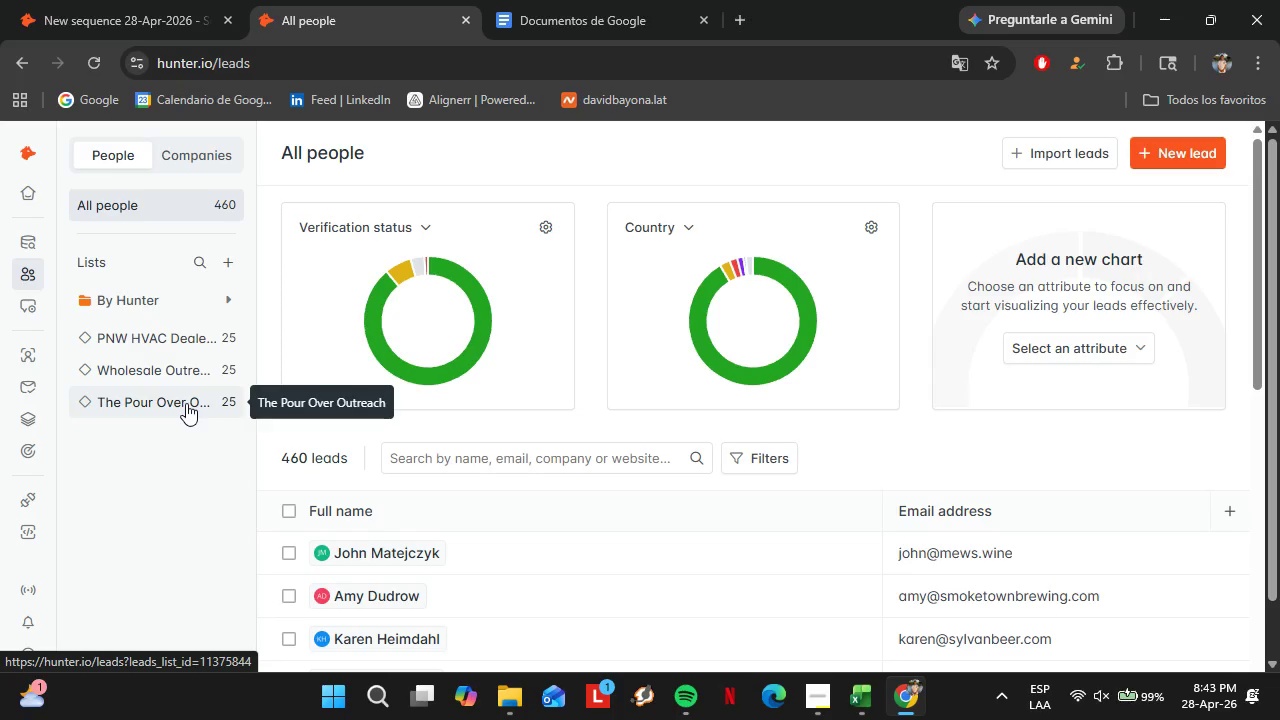 
left_click([186, 403])
 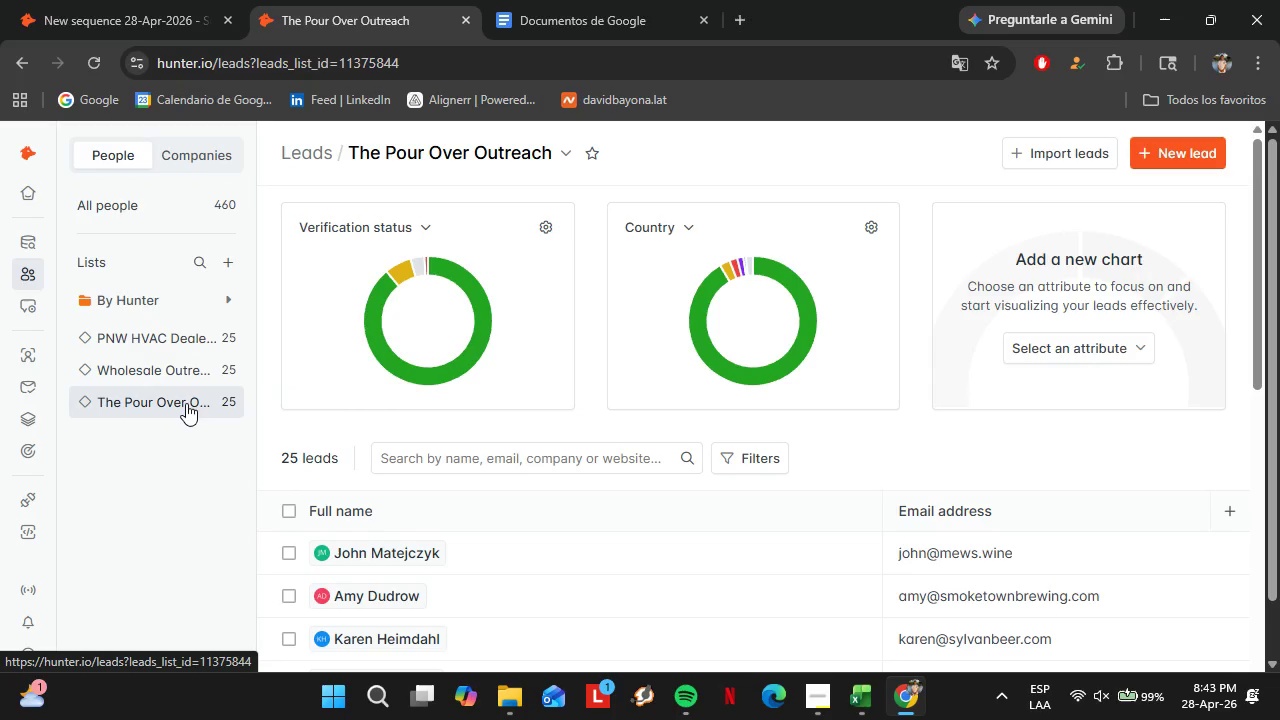 
wait(8.7)
 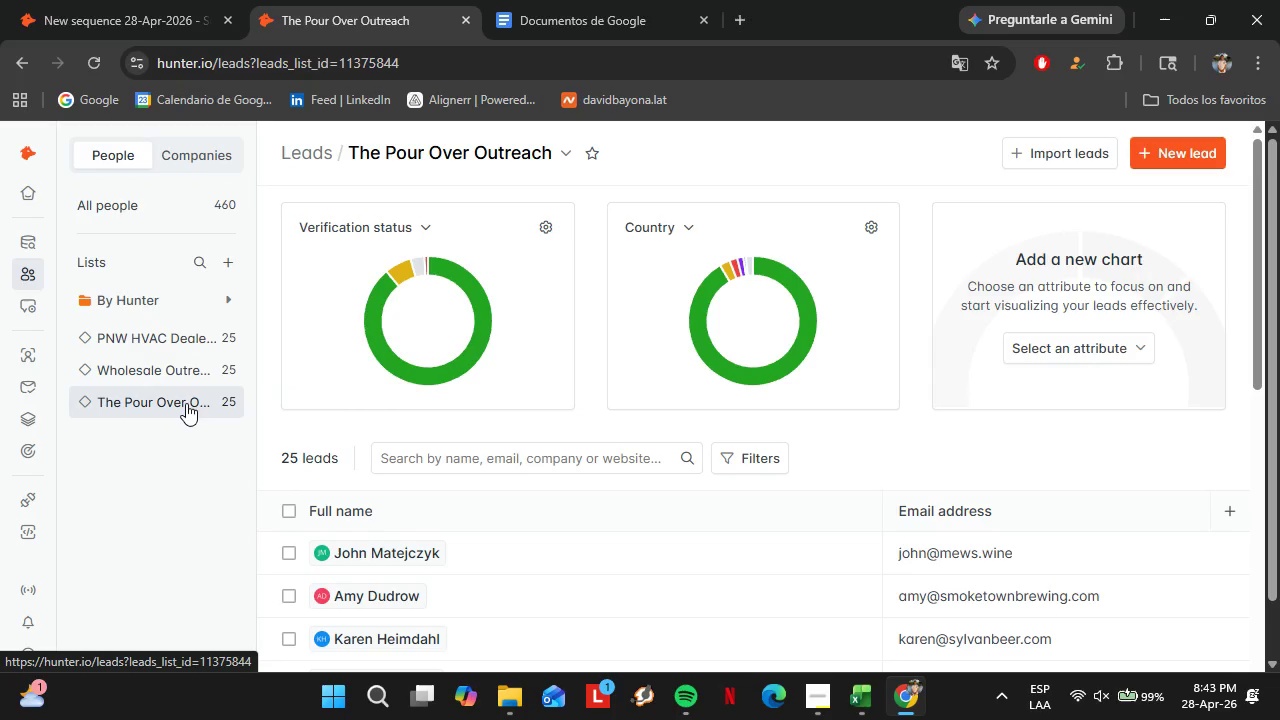 
left_click([566, 154])
 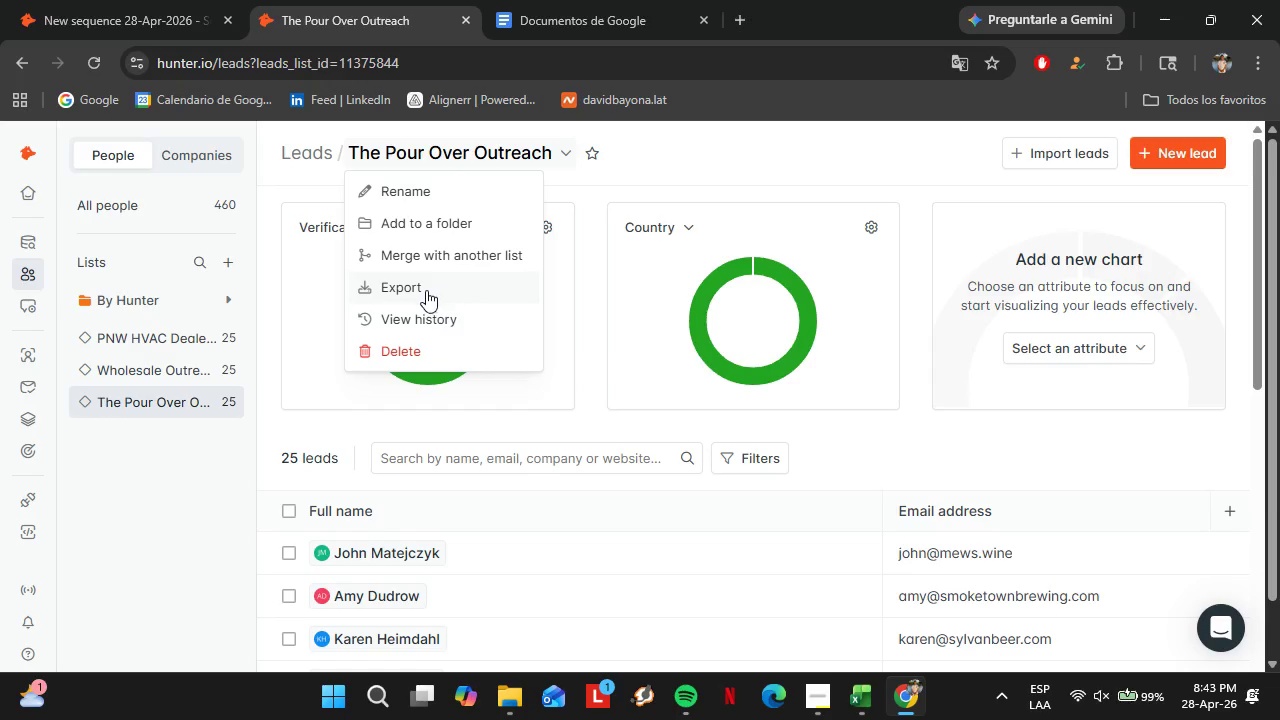 
left_click([417, 291])
 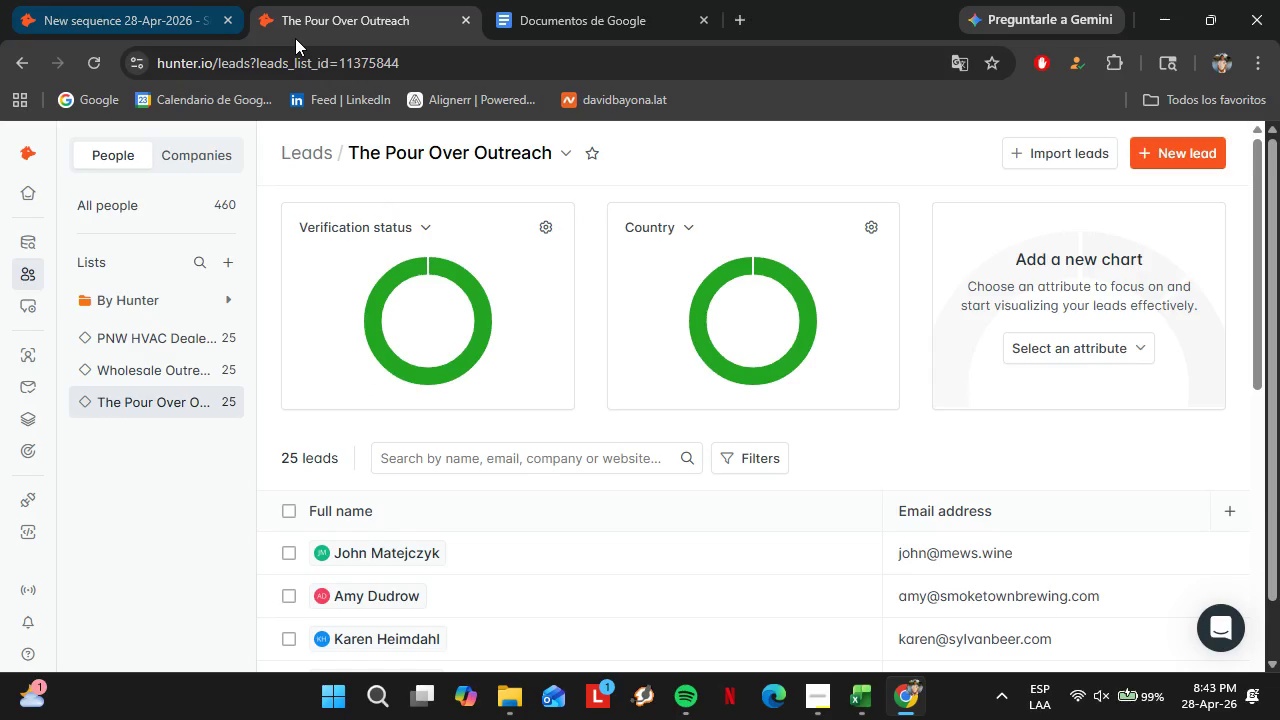 
left_click([870, 694])
 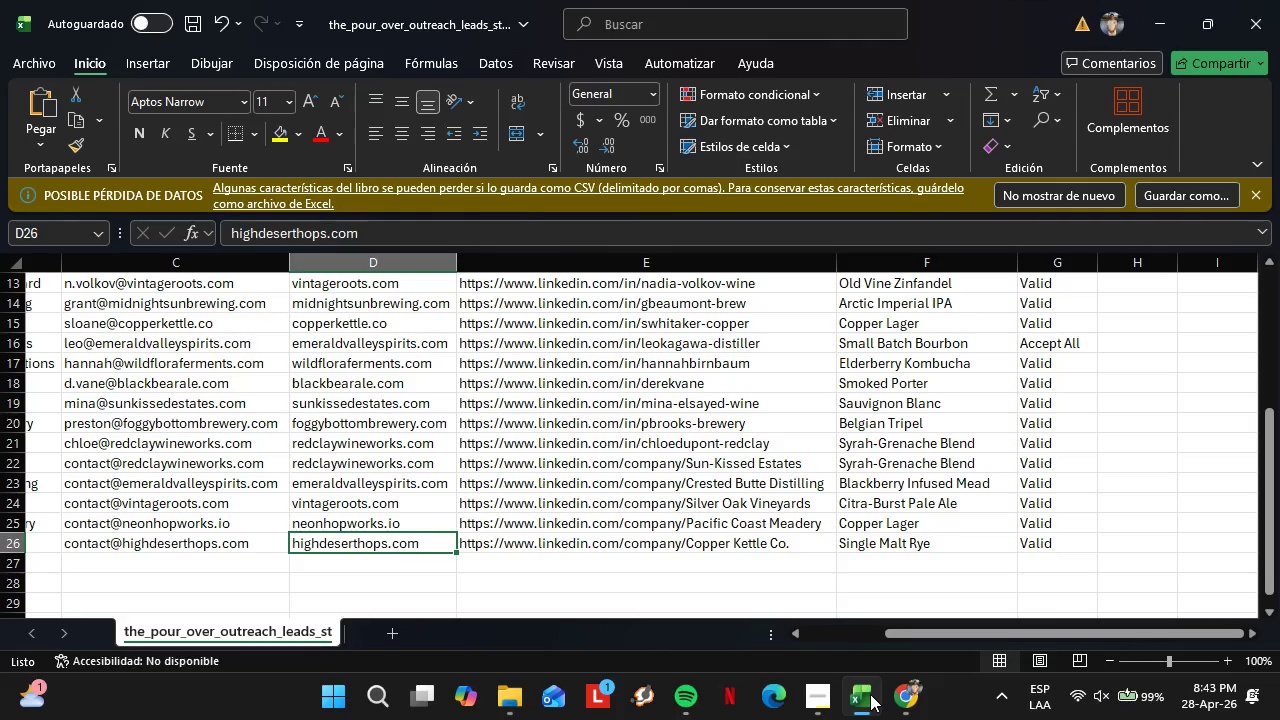 
left_click([870, 694])
 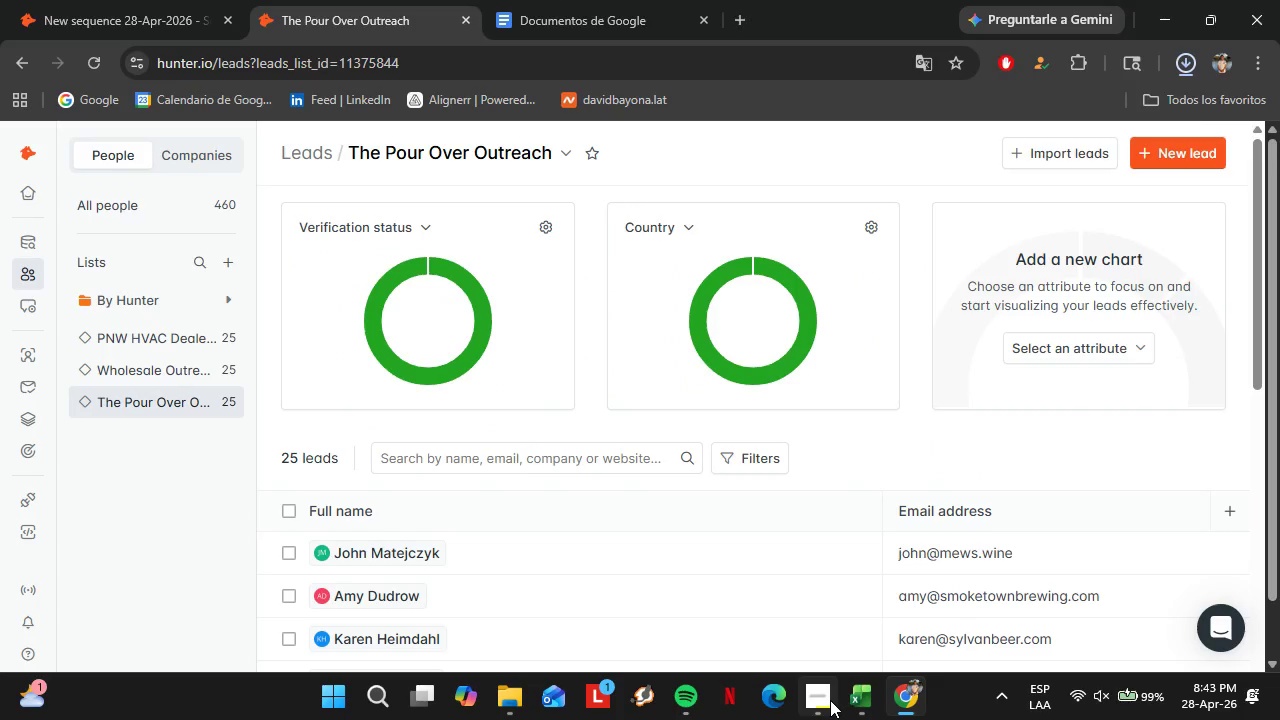 
left_click_drag(start_coordinate=[83, 21], to_coordinate=[162, 211])
 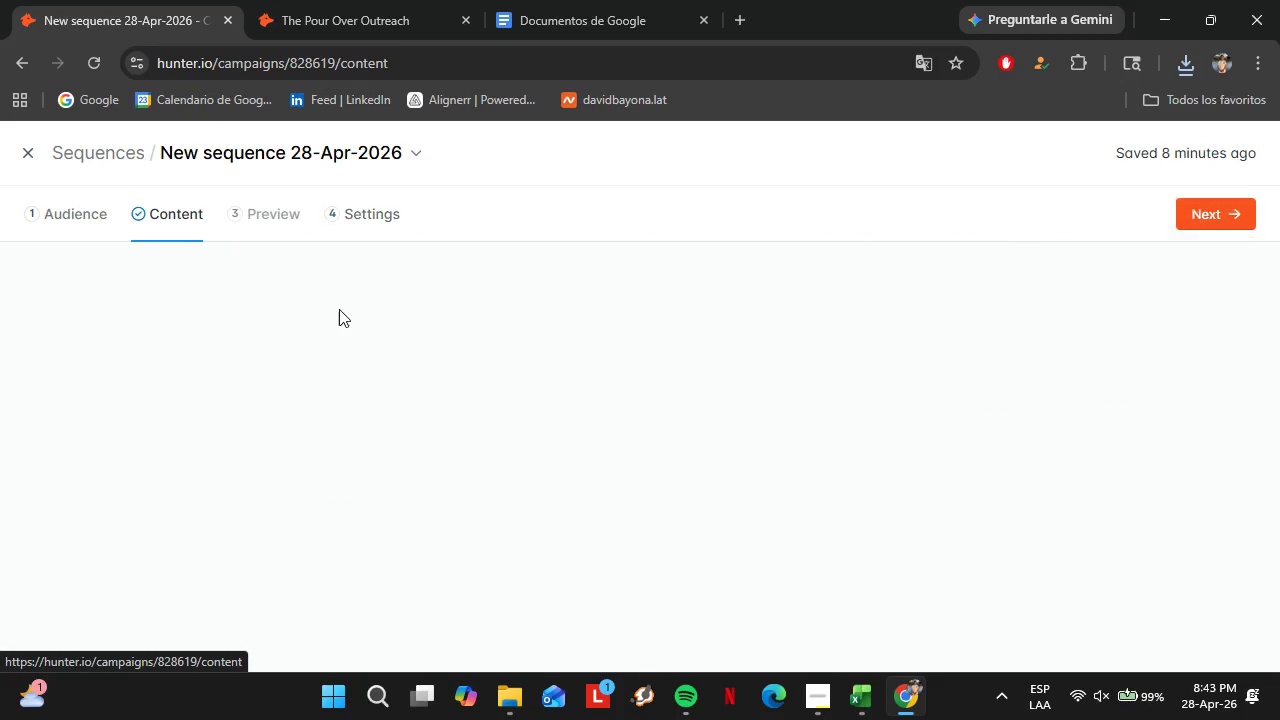 
left_click([162, 211])
 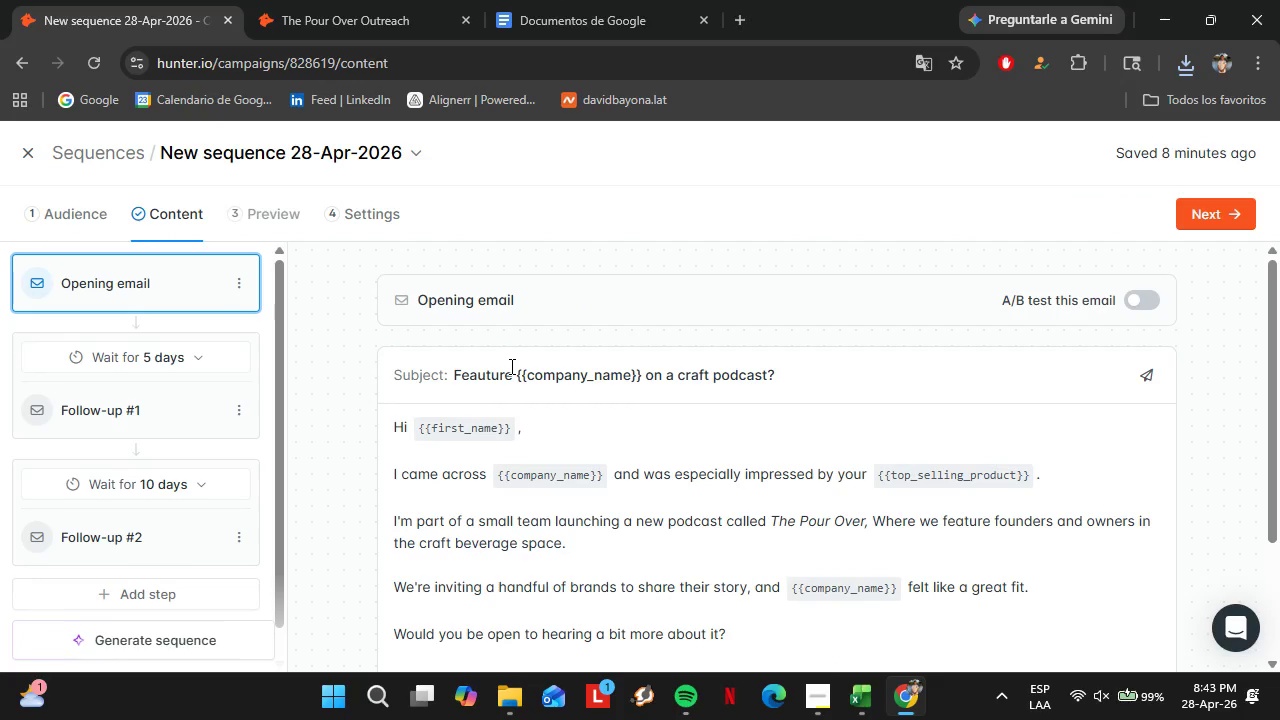 
left_click([482, 380])
 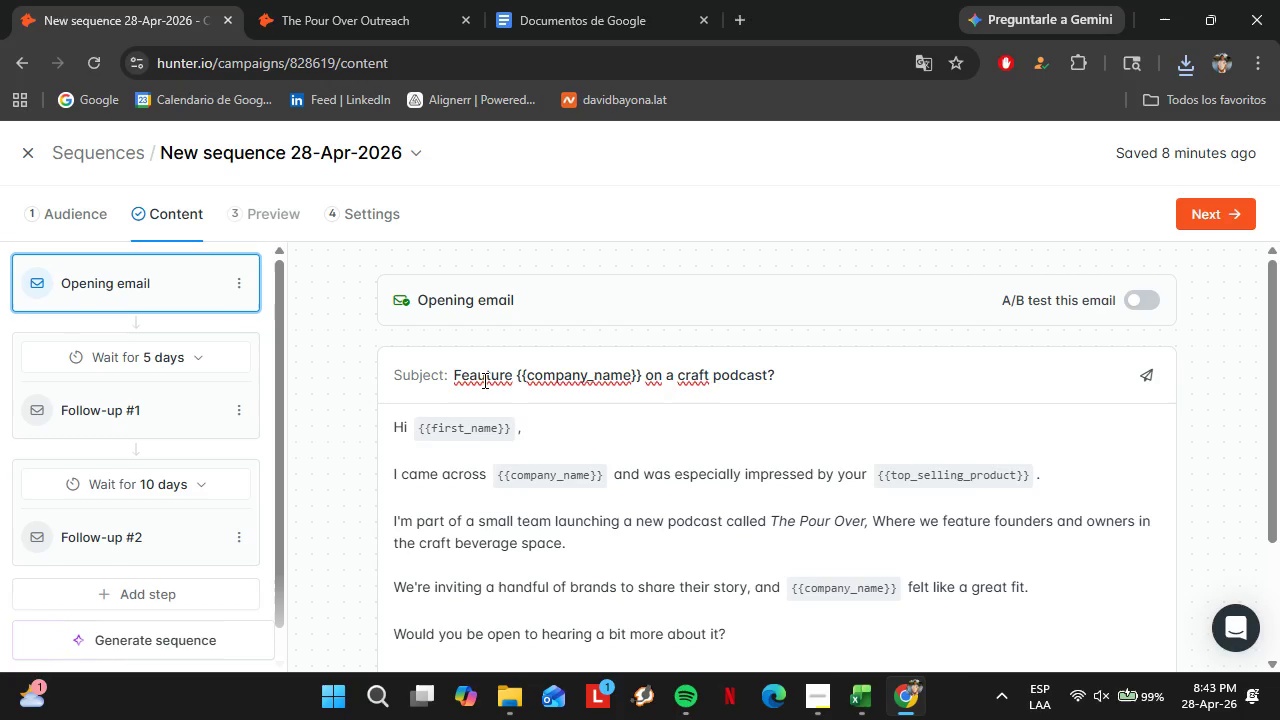 
key(Backspace)
 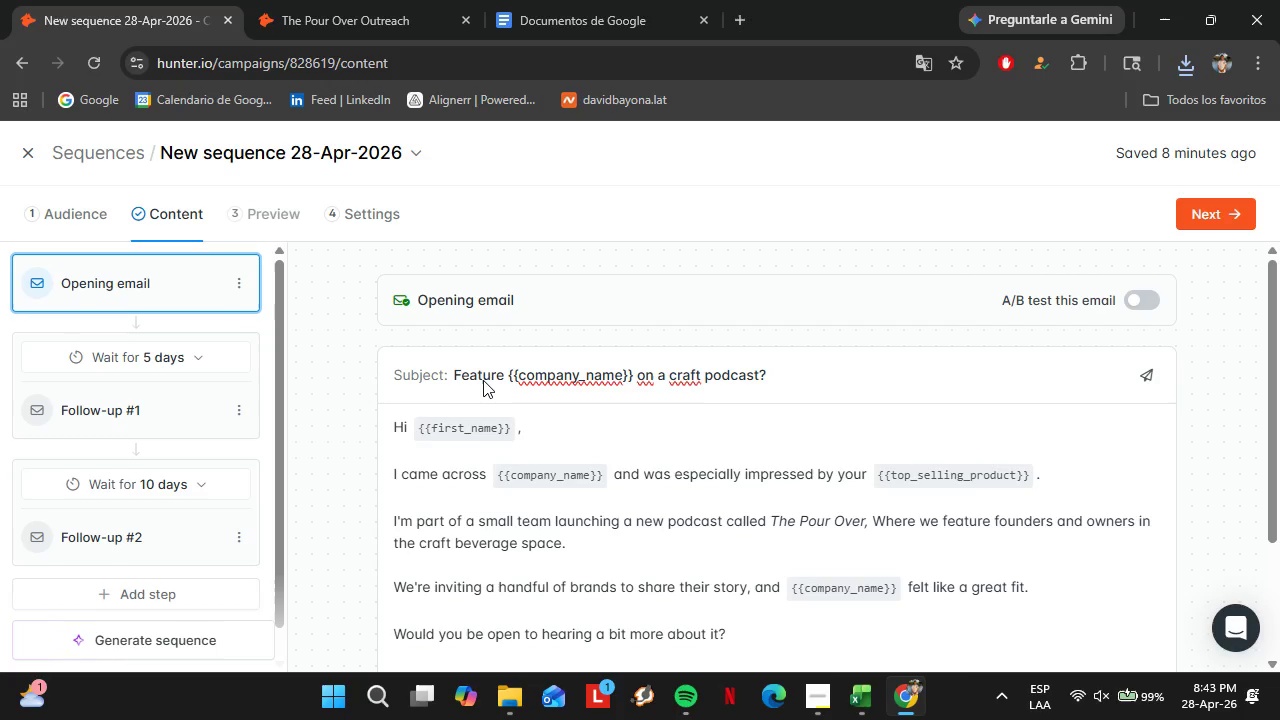 
key(Enter)
 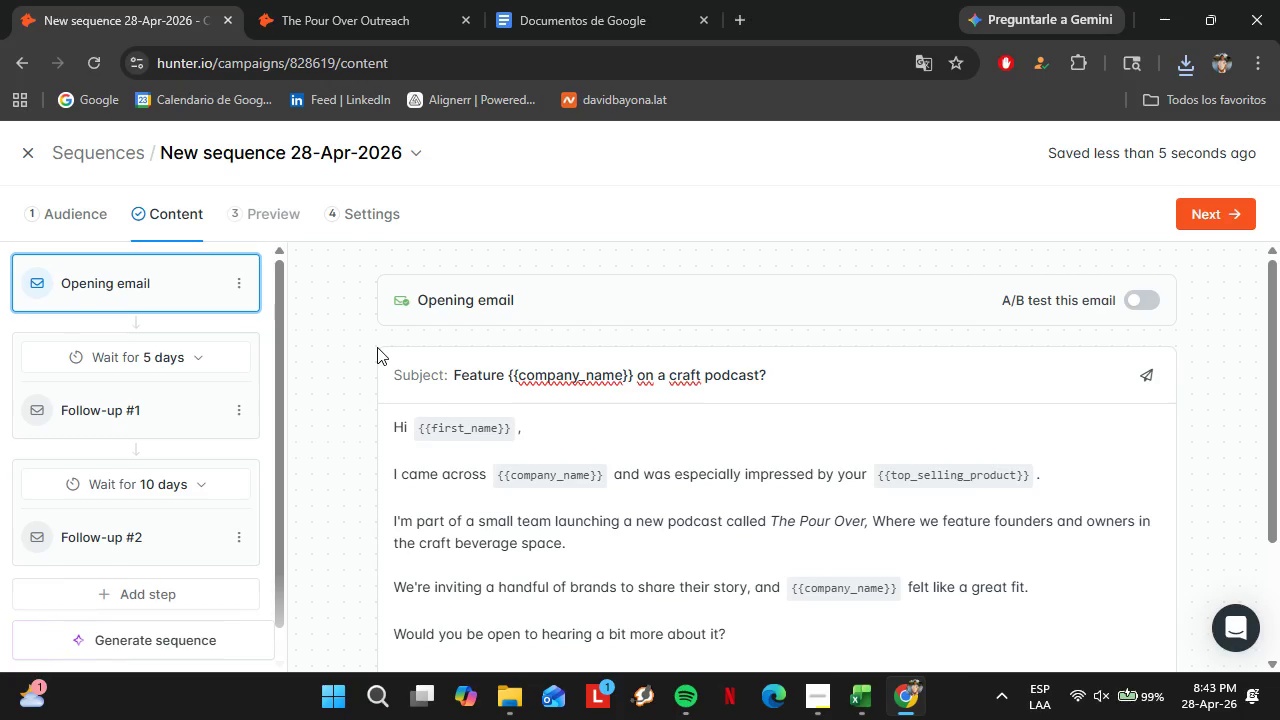 
left_click([352, 348])
 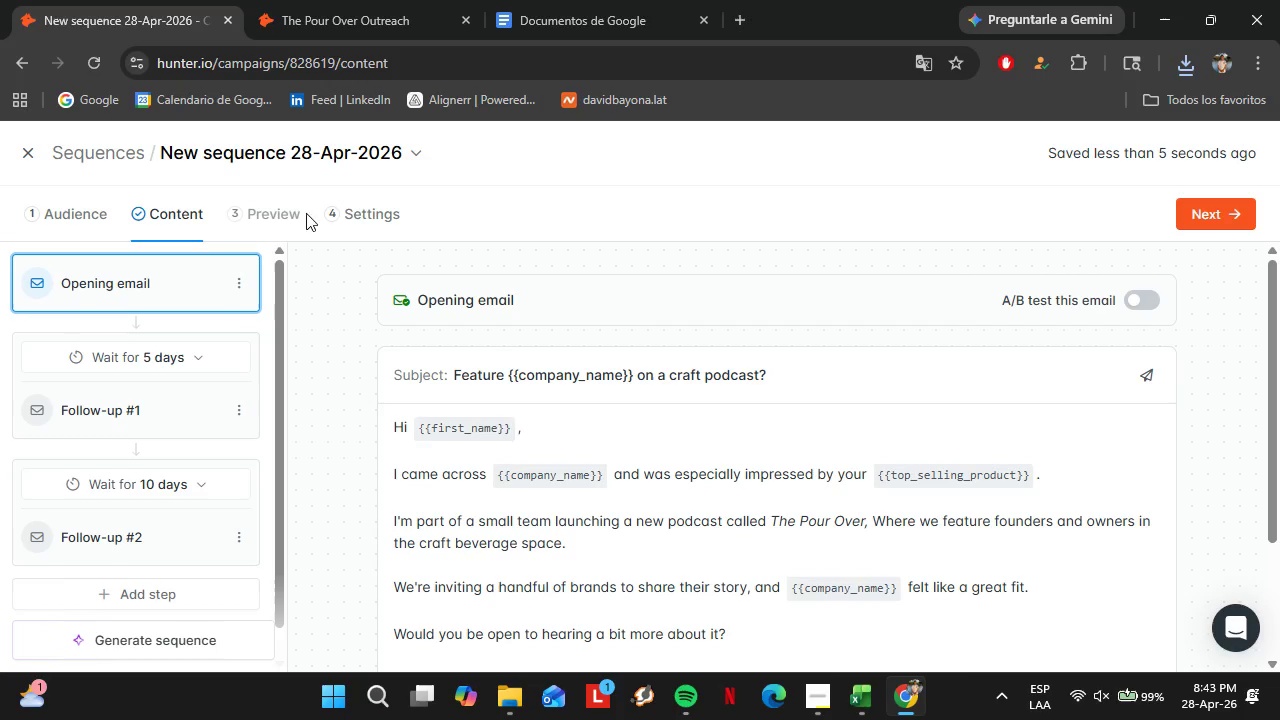 
left_click([353, 196])
 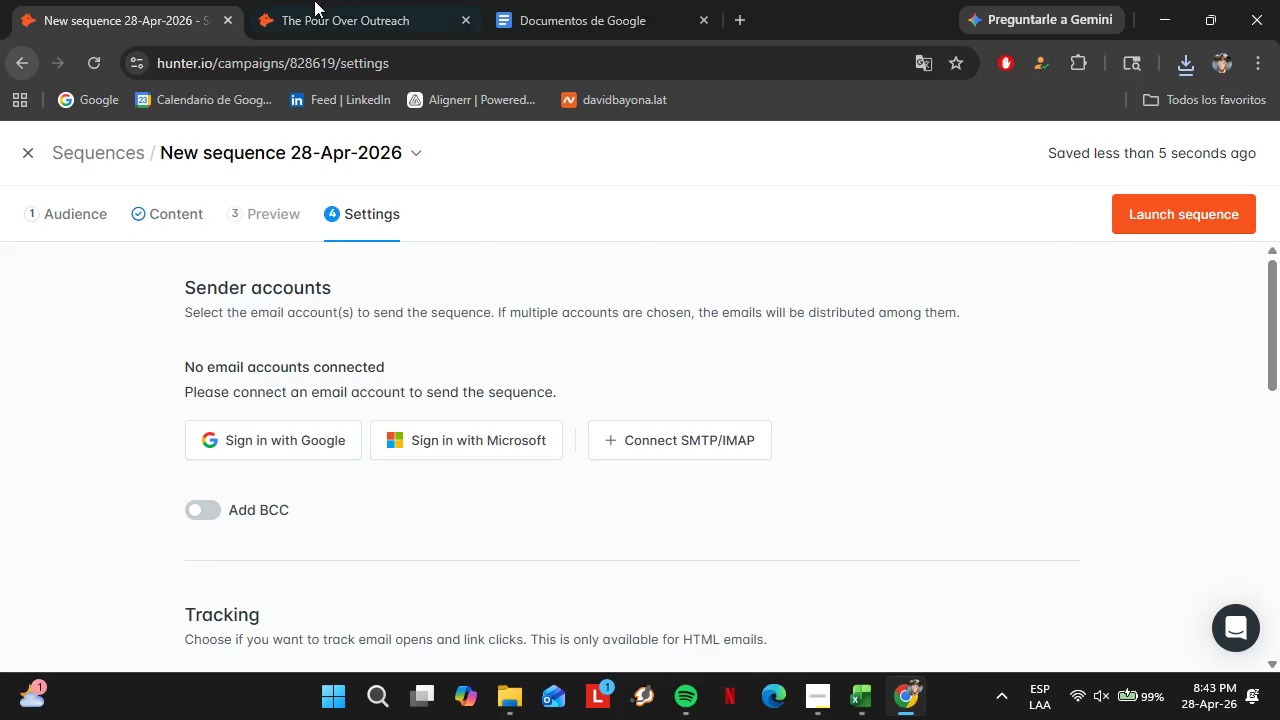 
left_click([334, 0])
 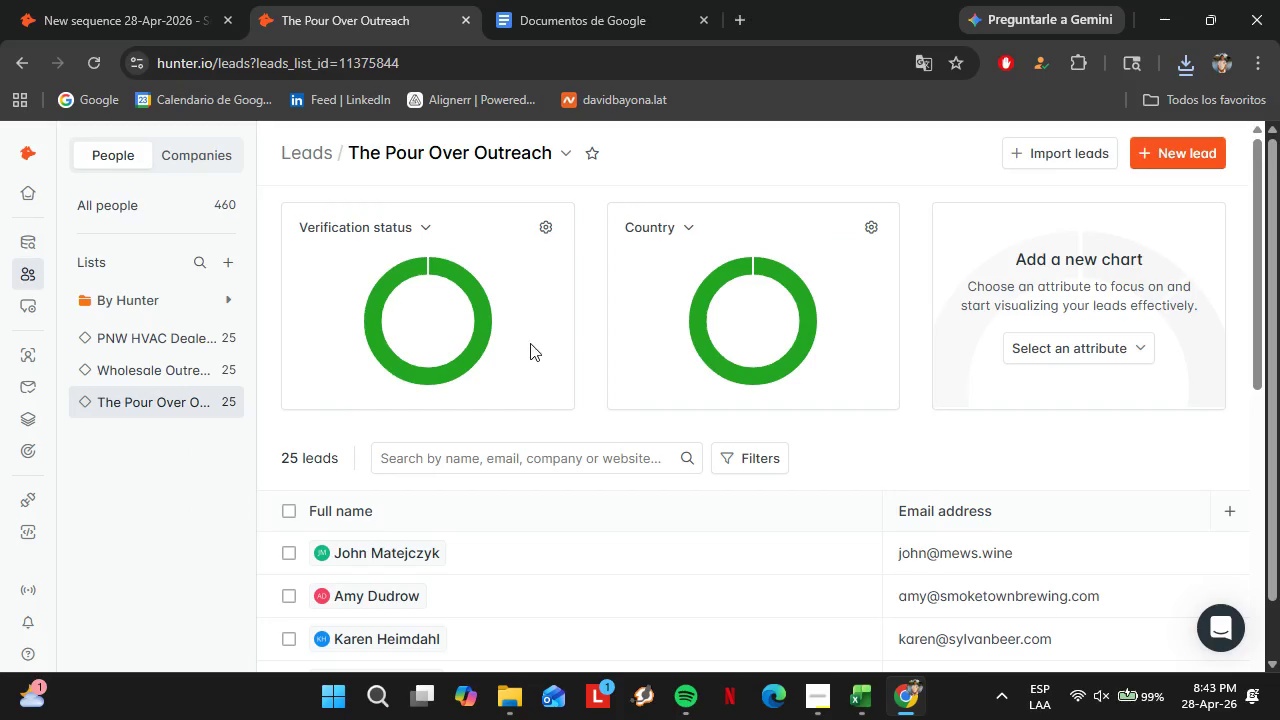 
left_click([822, 702])
 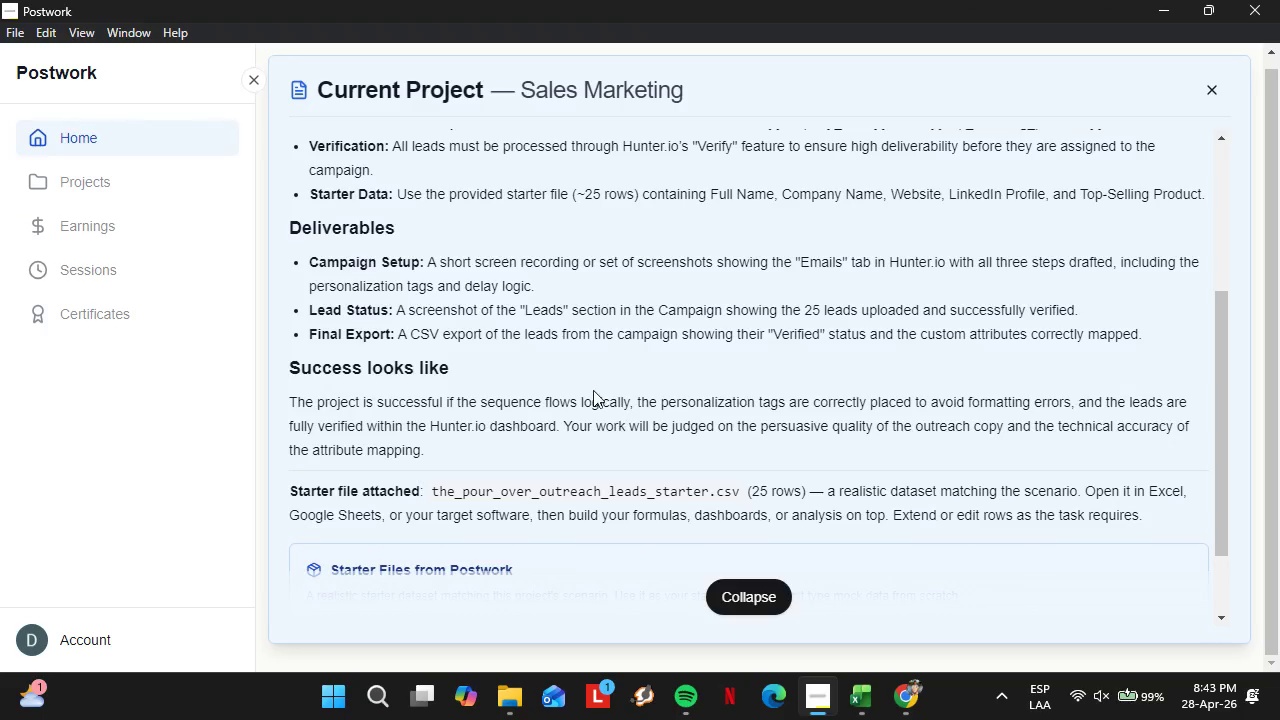 
scroll: coordinate [669, 380], scroll_direction: down, amount: 3.0